 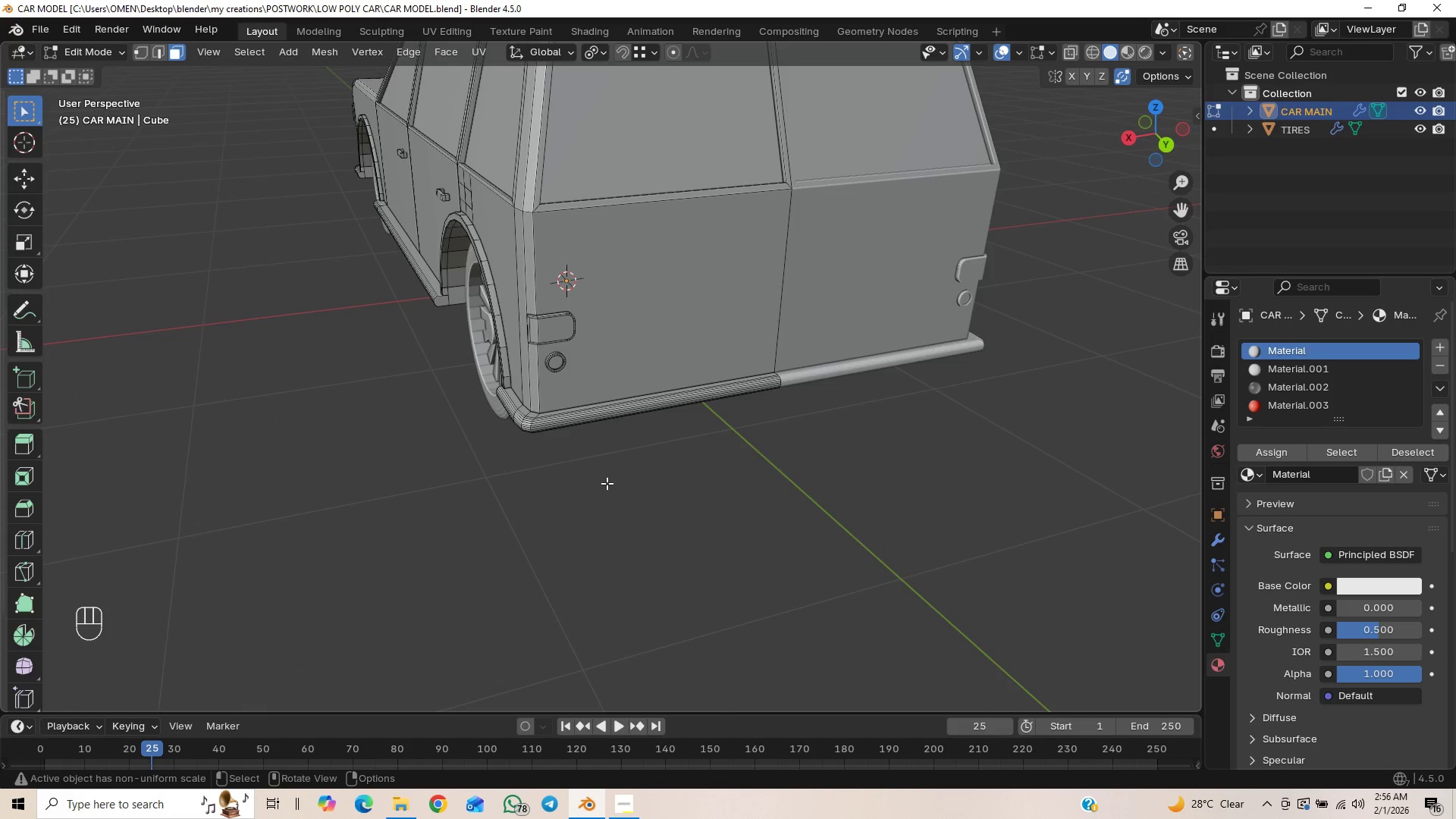 
scroll: coordinate [676, 484], scroll_direction: down, amount: 2.0
 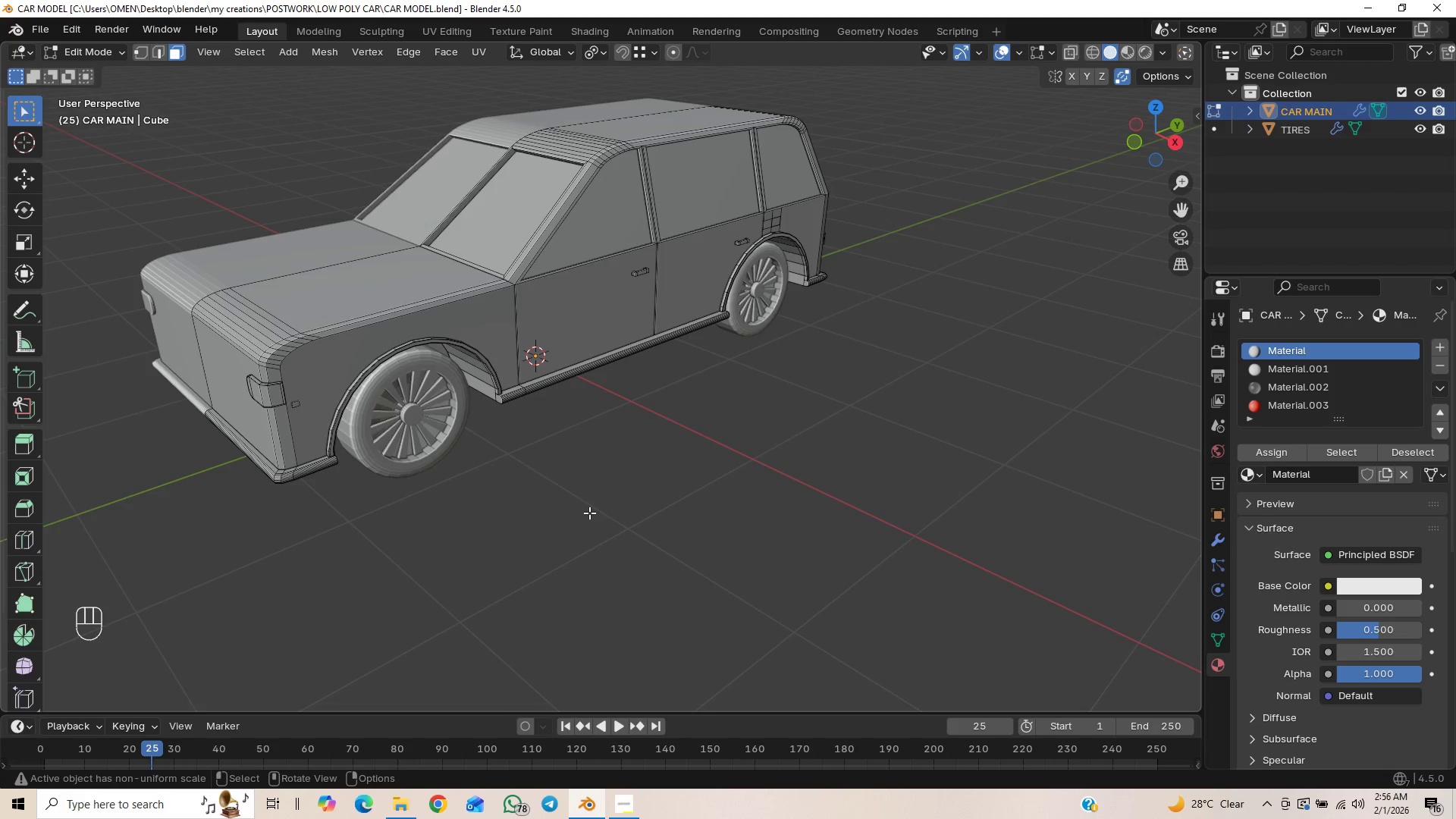 
key(Control+S)
 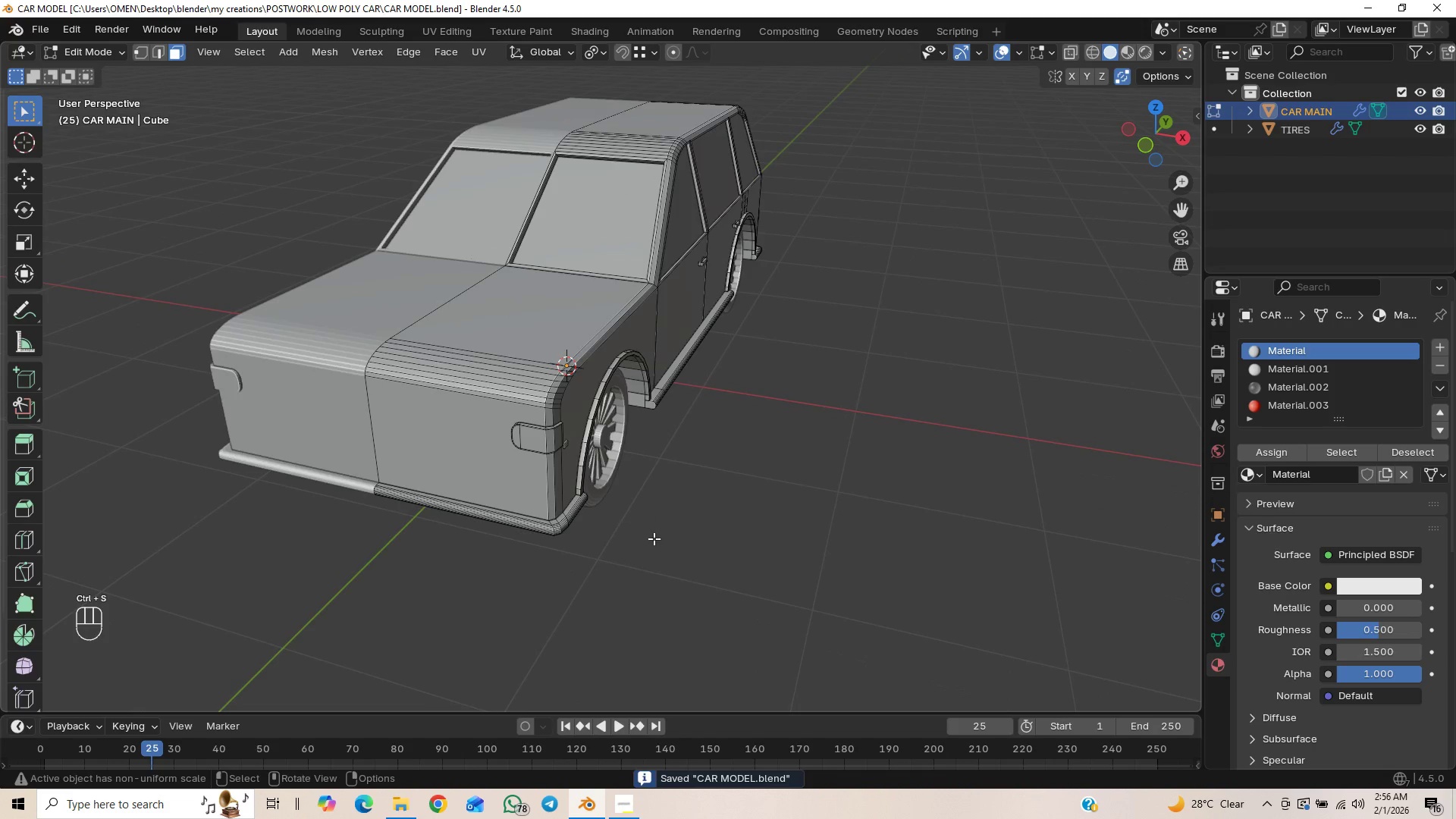 
scroll: coordinate [649, 544], scroll_direction: down, amount: 2.0
 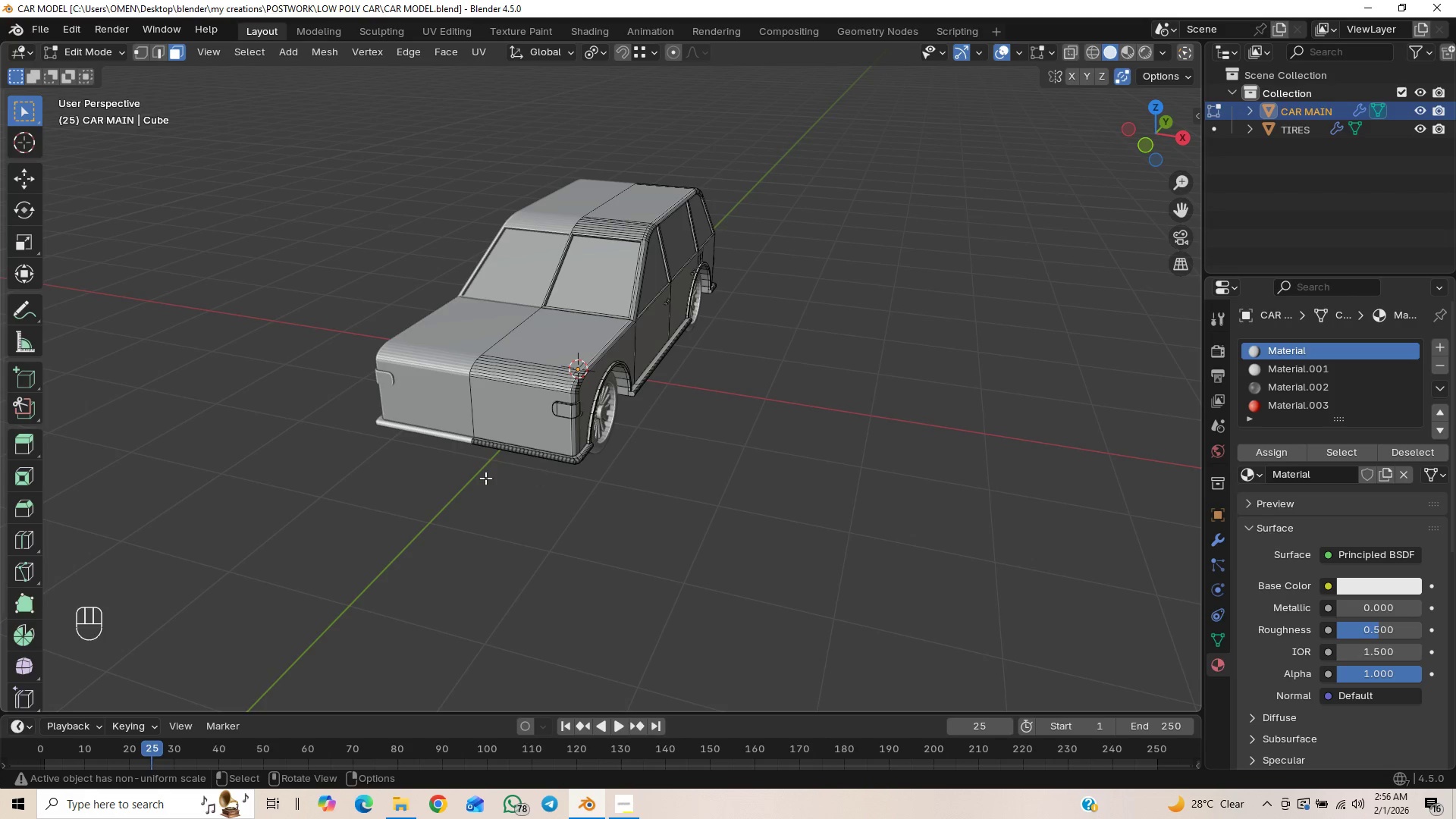 
wait(11.84)
 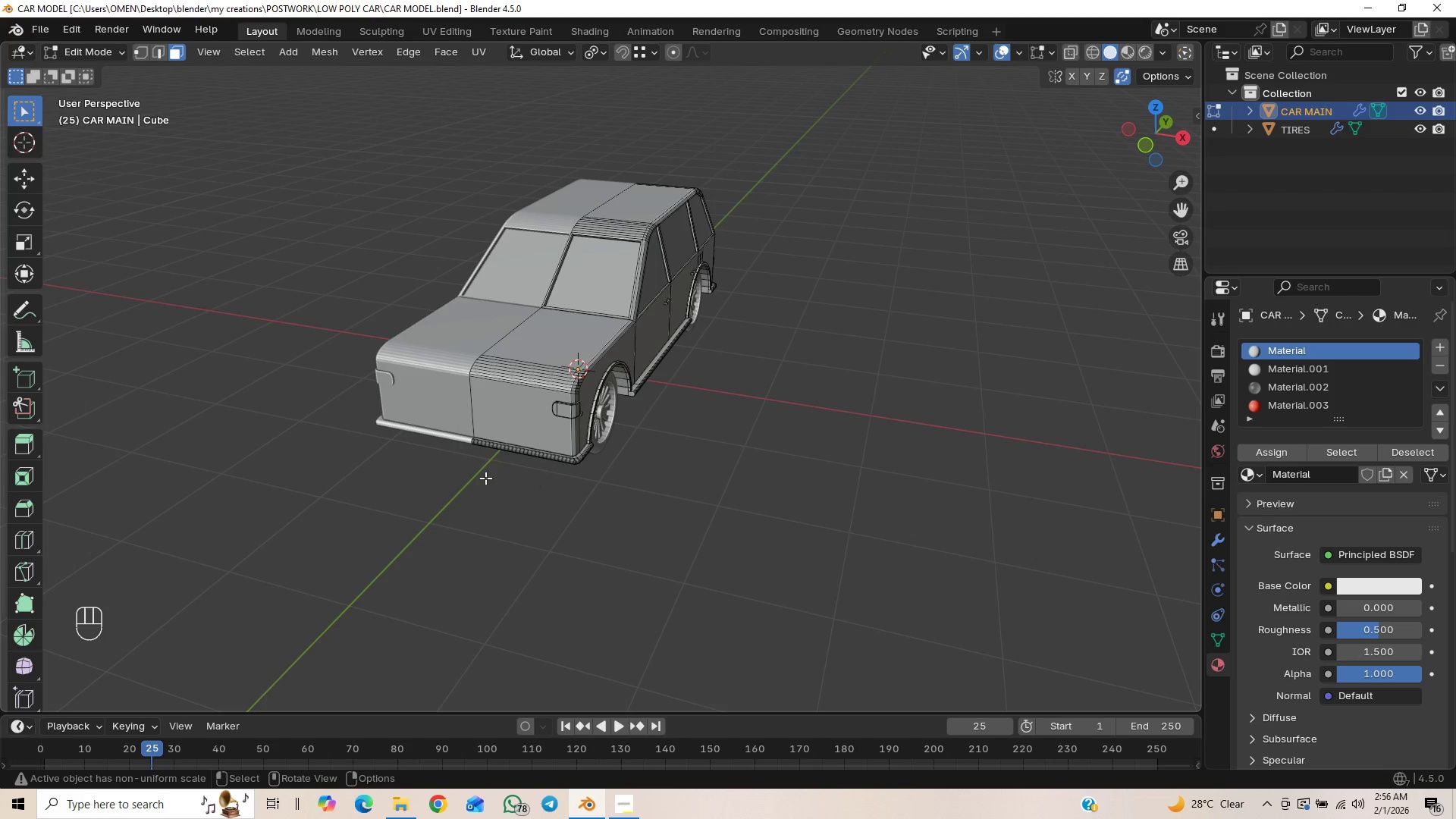 
scroll: coordinate [444, 459], scroll_direction: up, amount: 2.0
 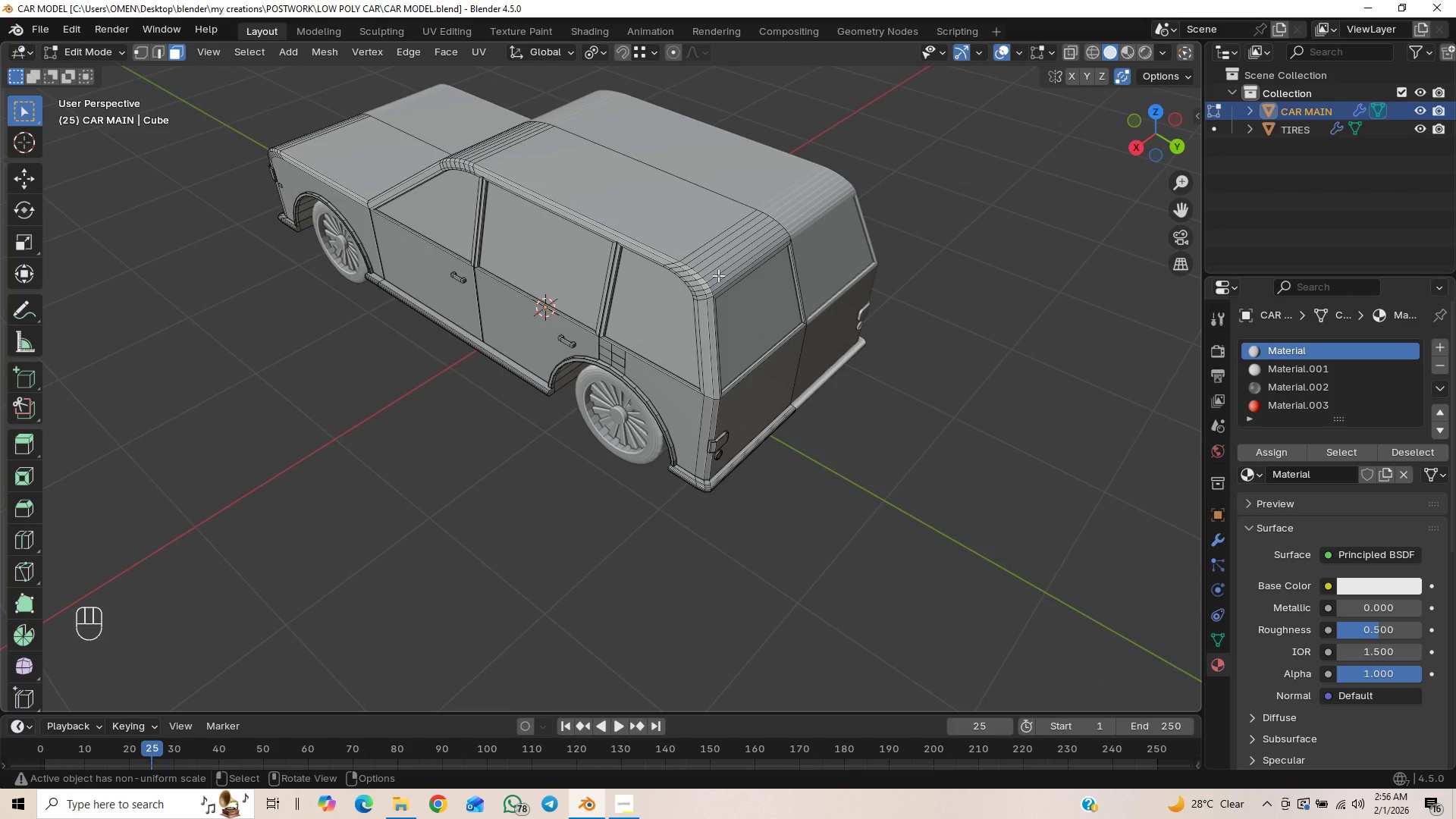 
scroll: coordinate [685, 335], scroll_direction: down, amount: 1.0